 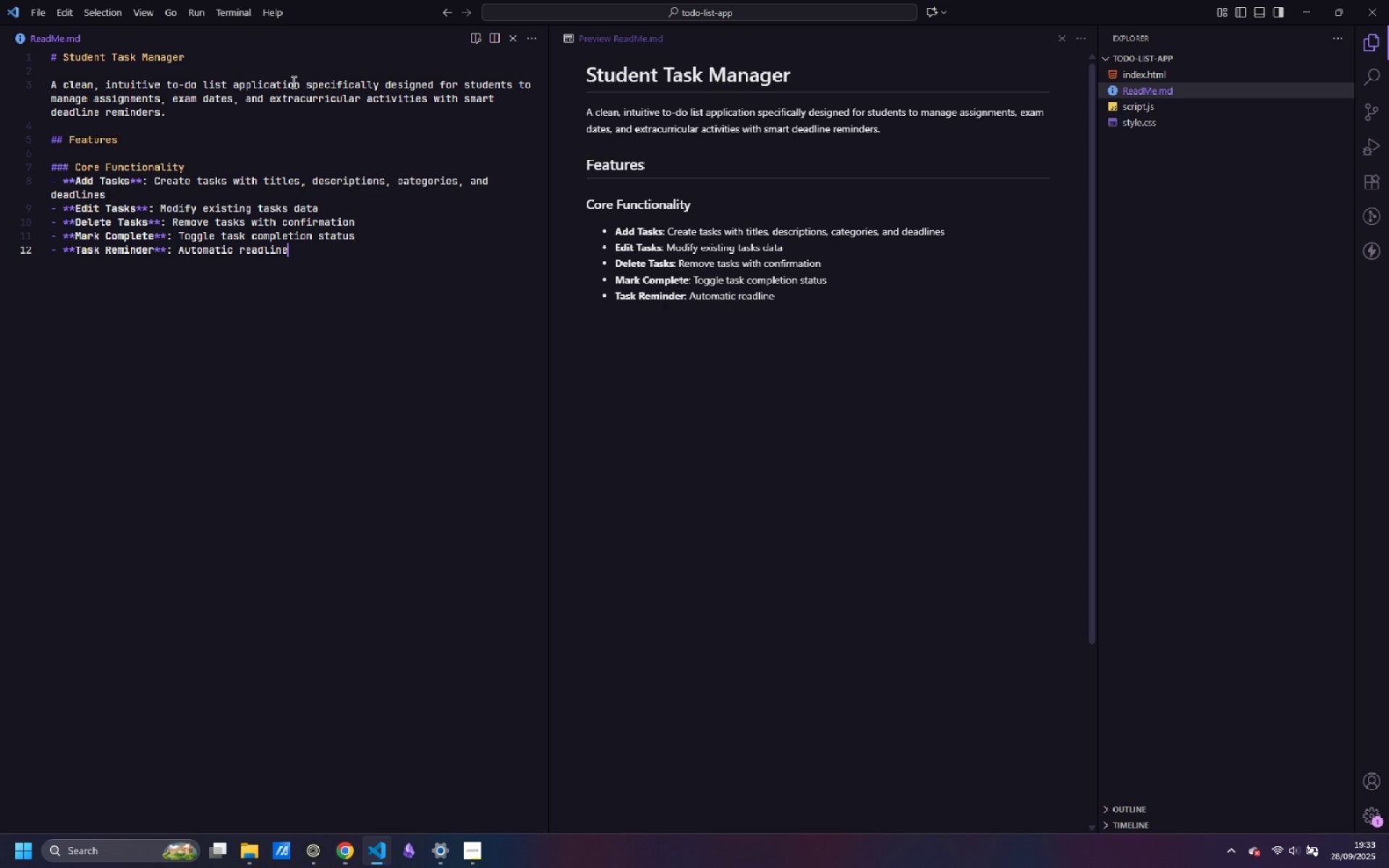 
key(Control+ControlLeft)
 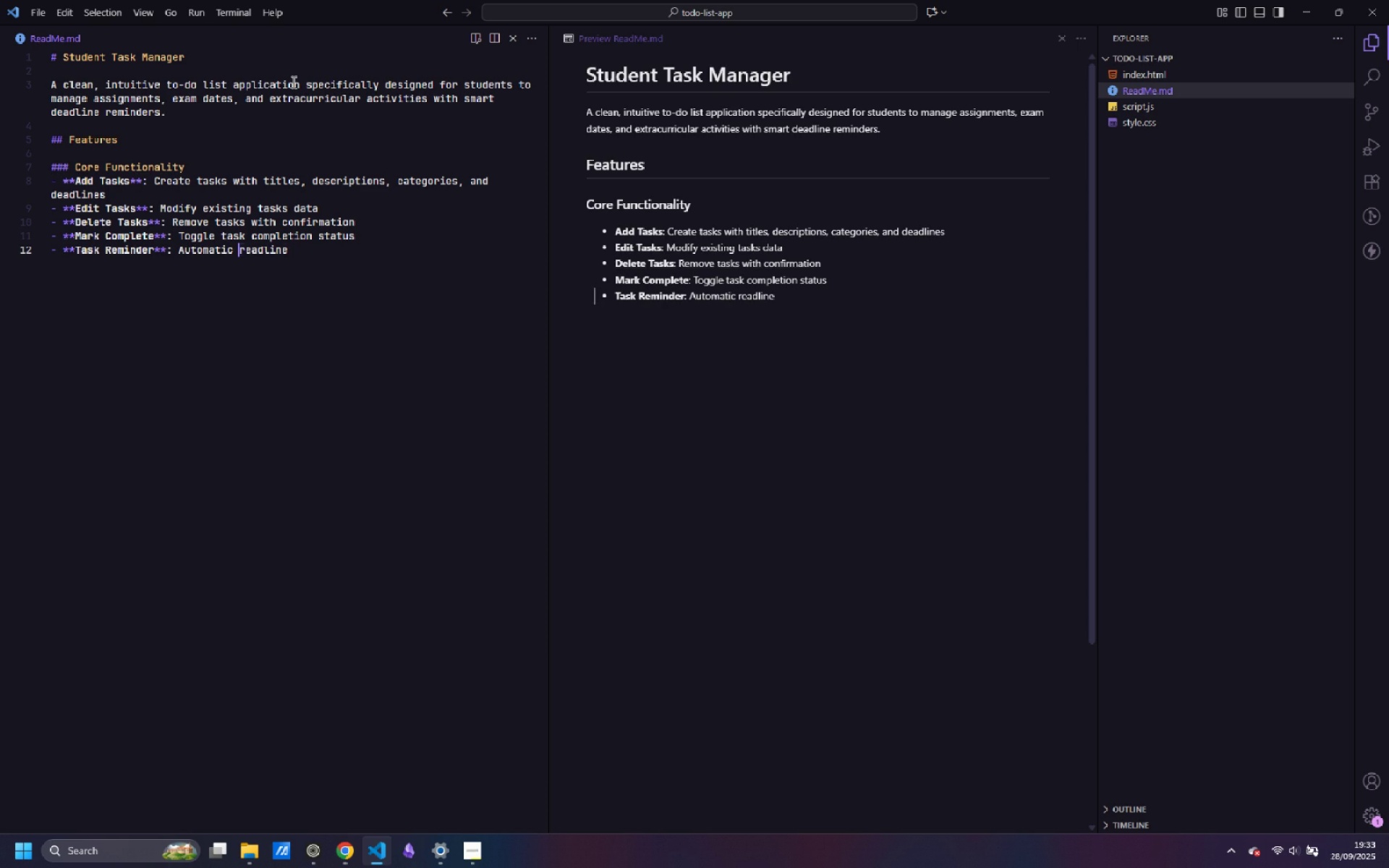 
key(Control+ArrowLeft)
 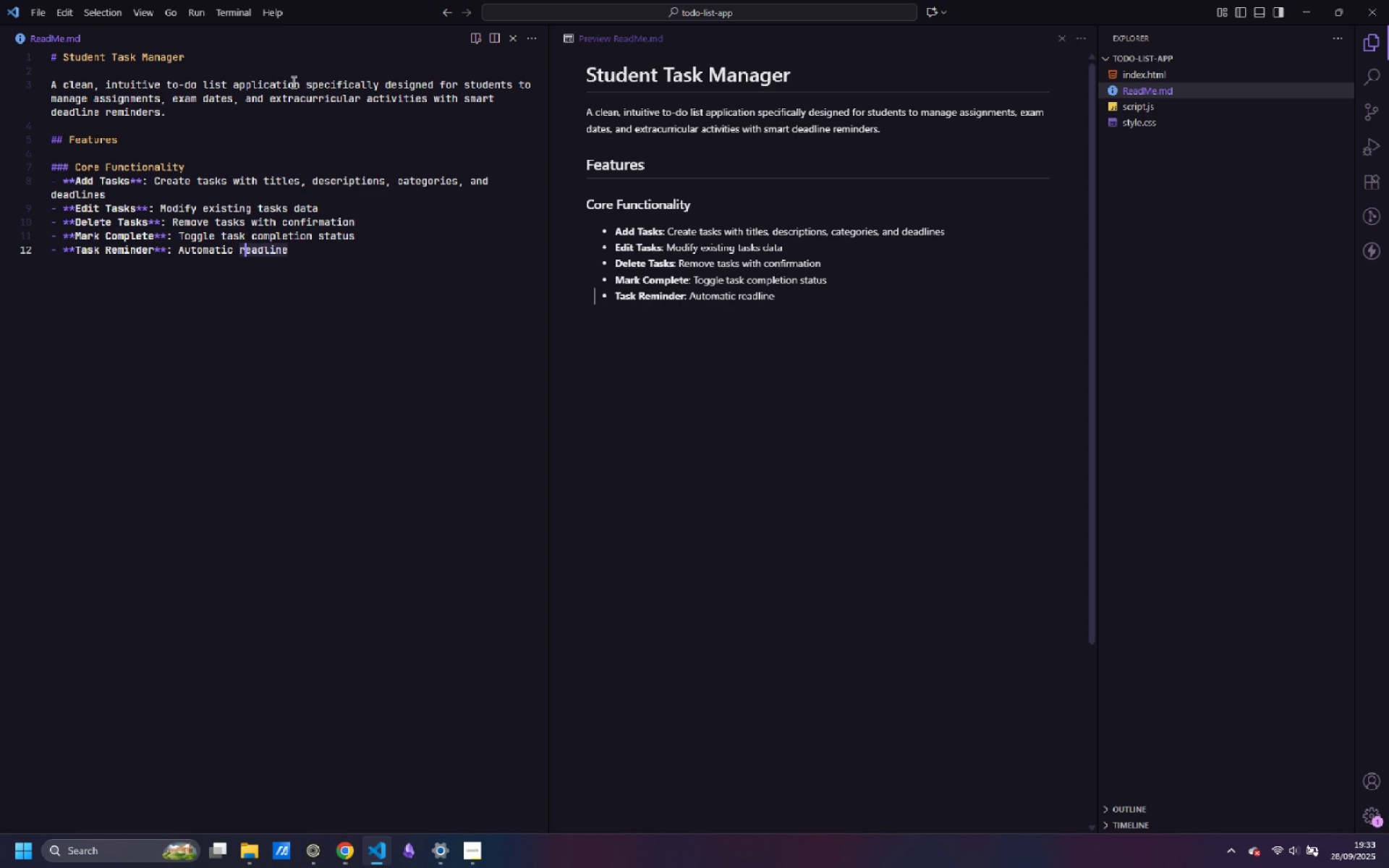 
key(ArrowRight)
 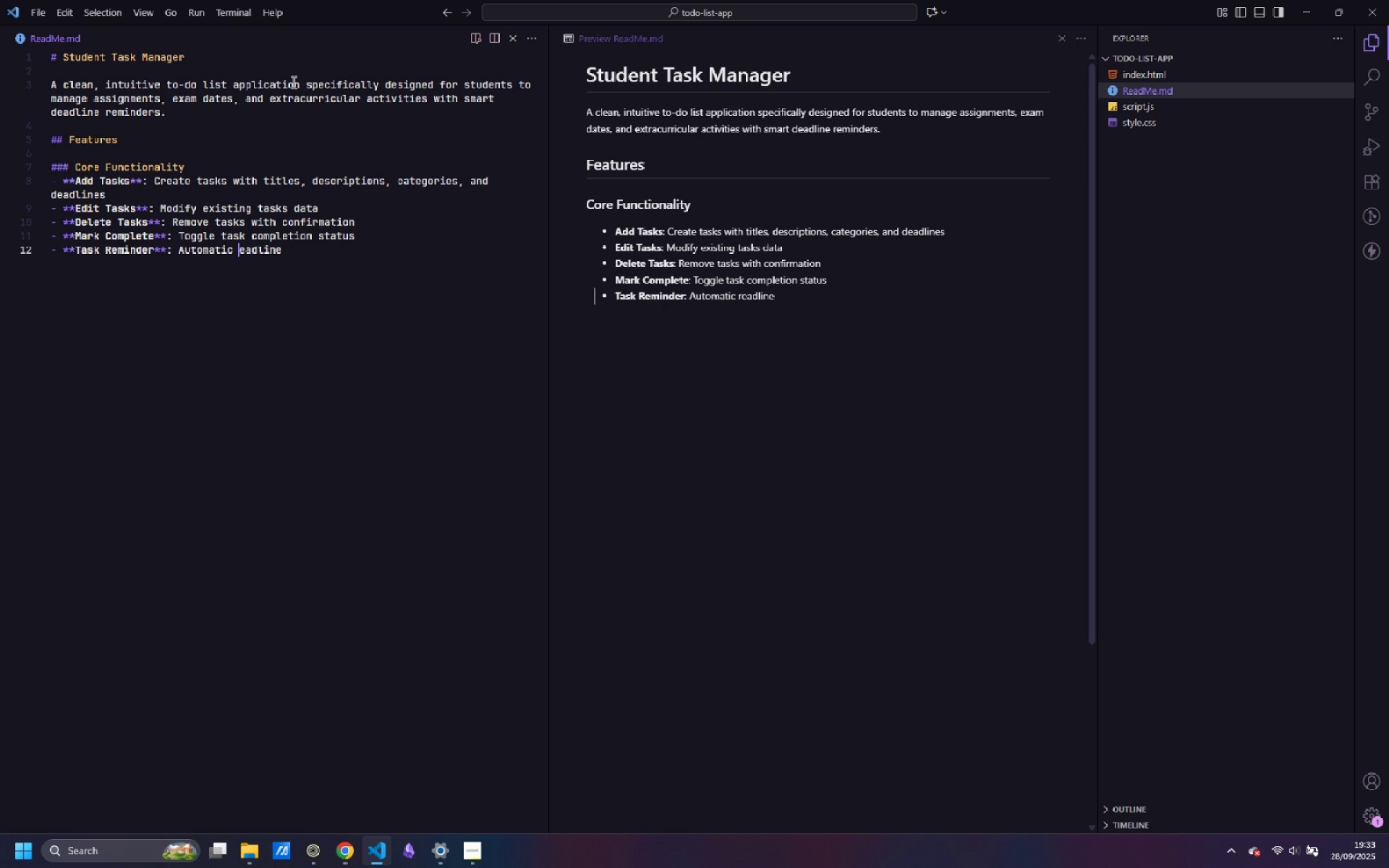 
key(Backspace)
 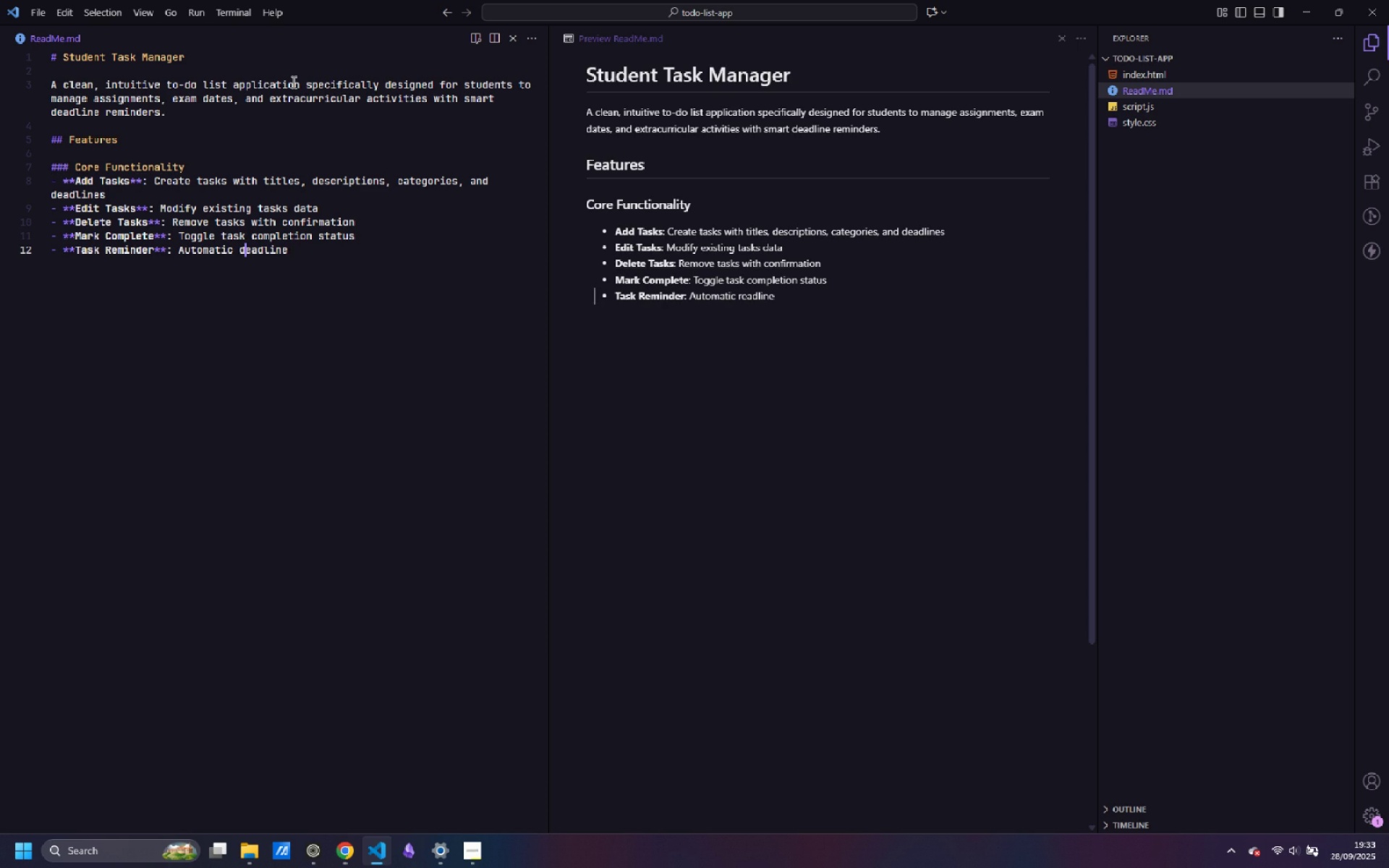 
key(D)
 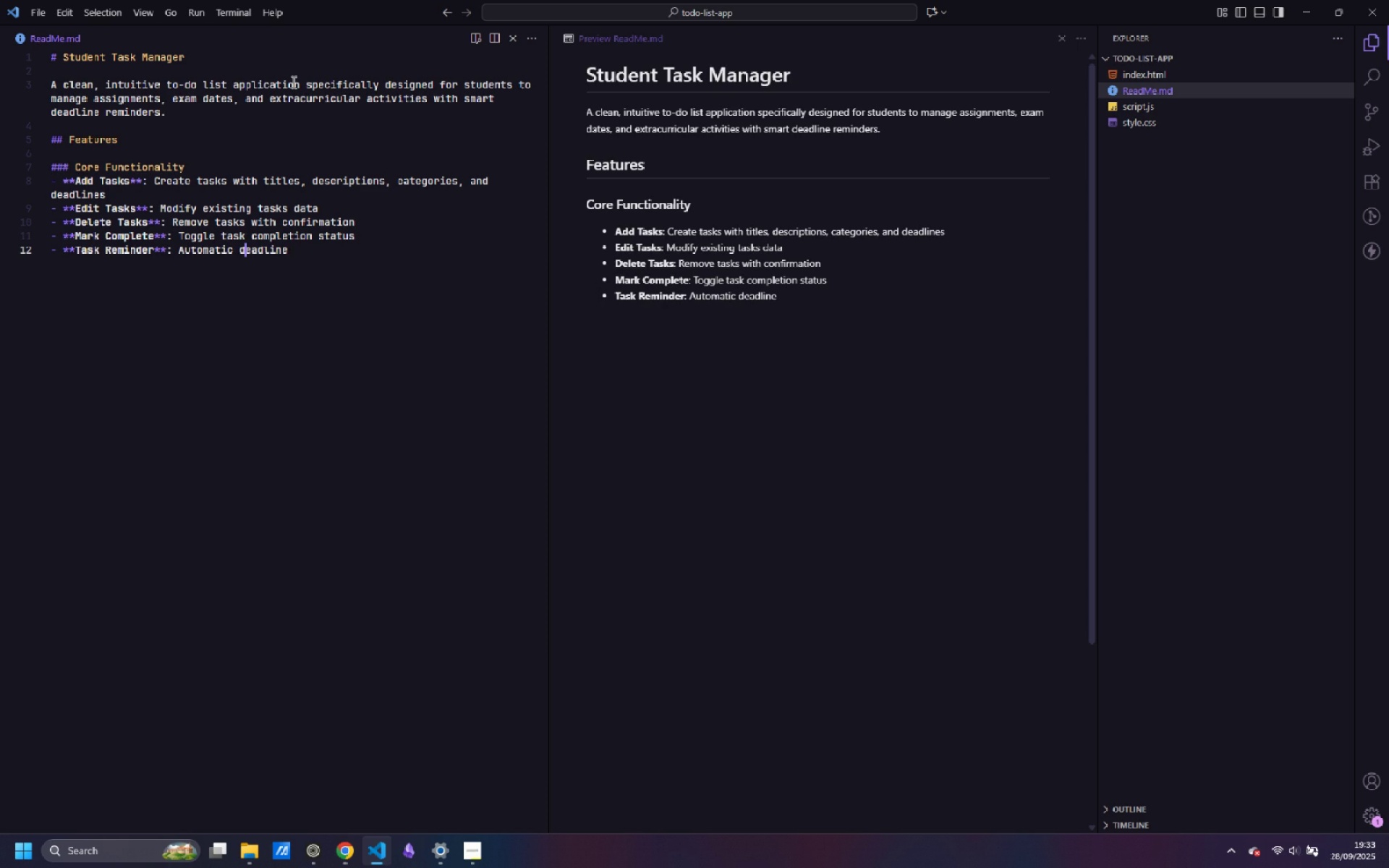 
key(Control+ControlLeft)
 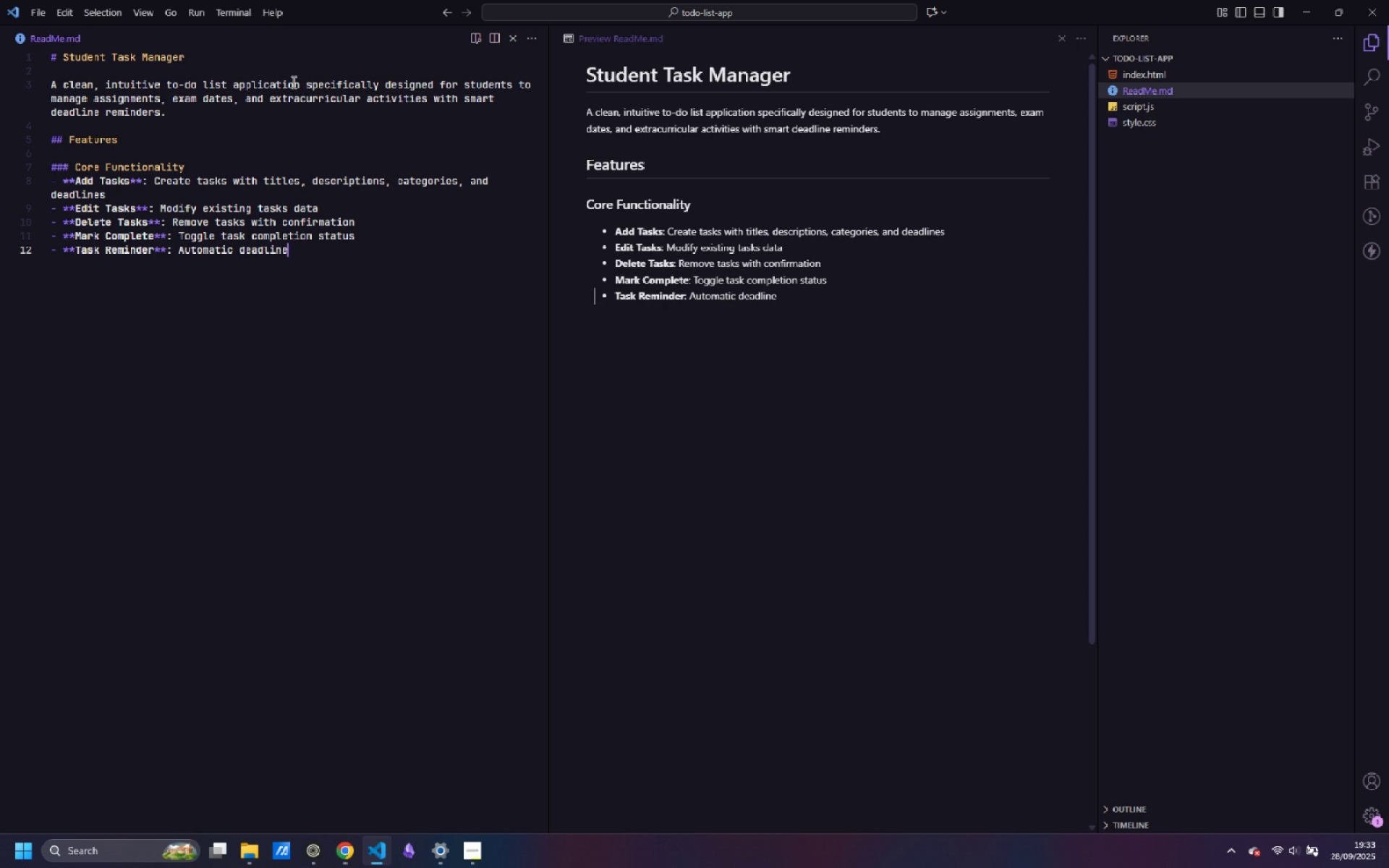 
key(Control+ArrowRight)
 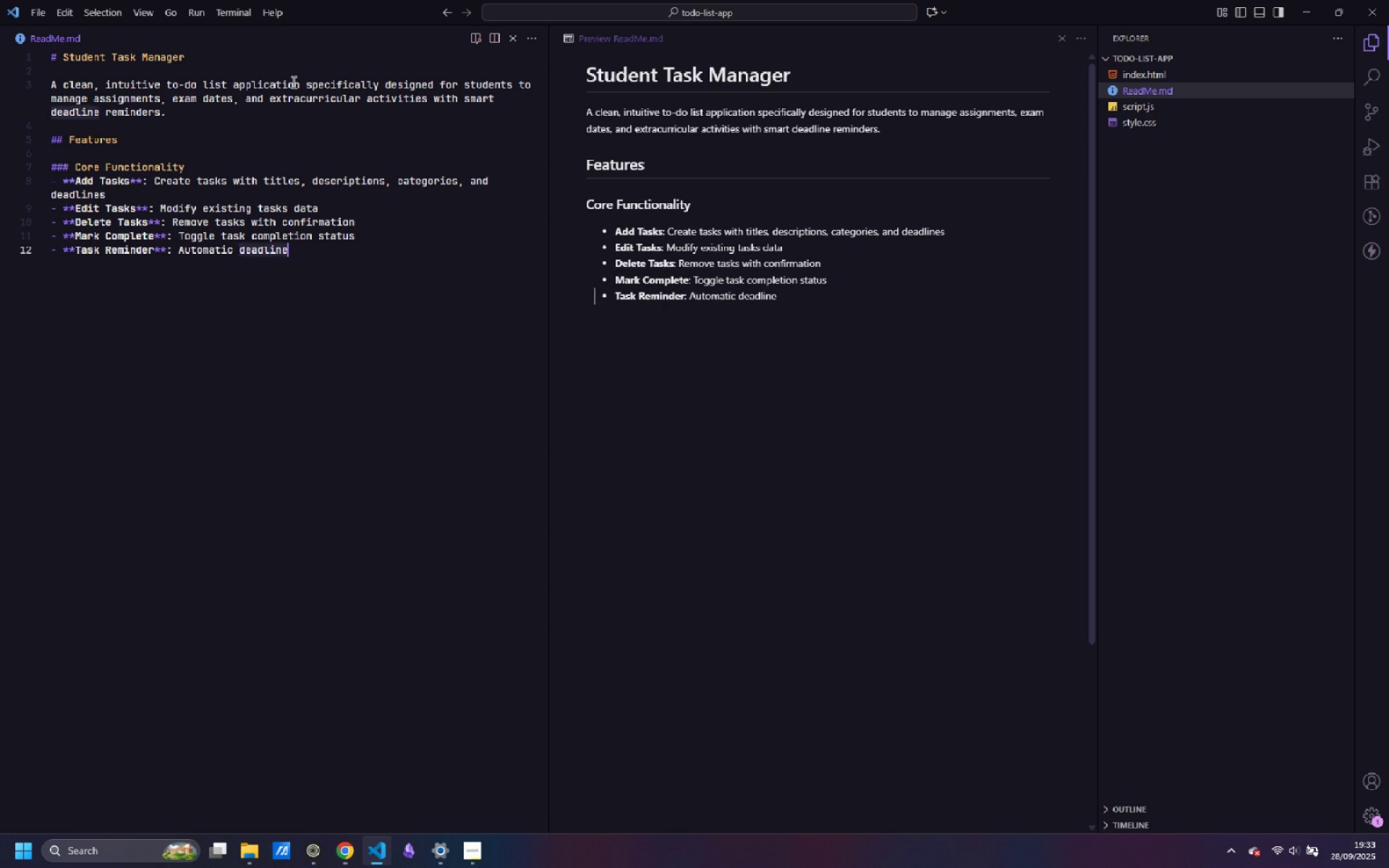 
type( notifications witi)
key(Backspace)
type(hin the app)
 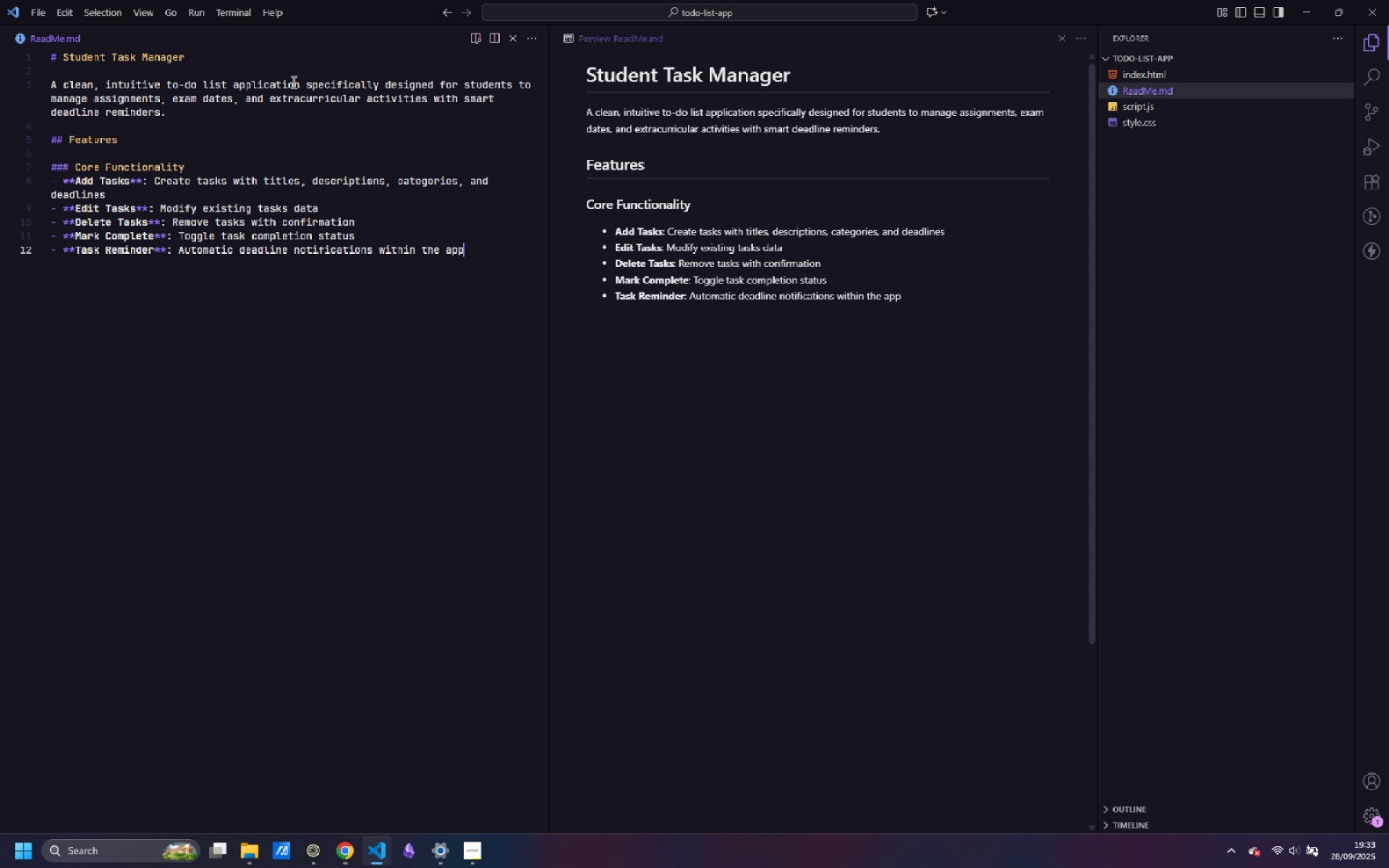 
key(Enter)
 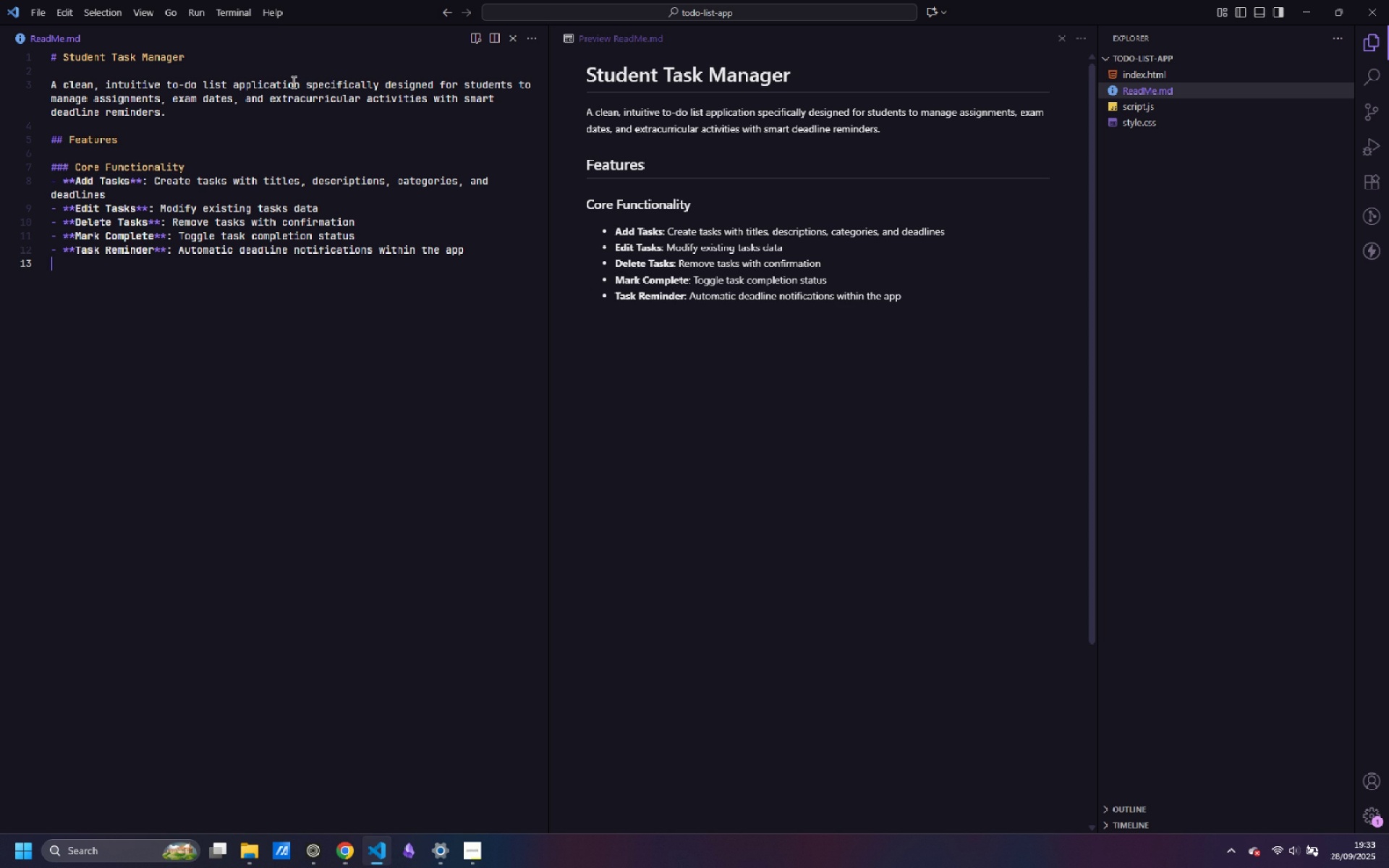 
key(Enter)
 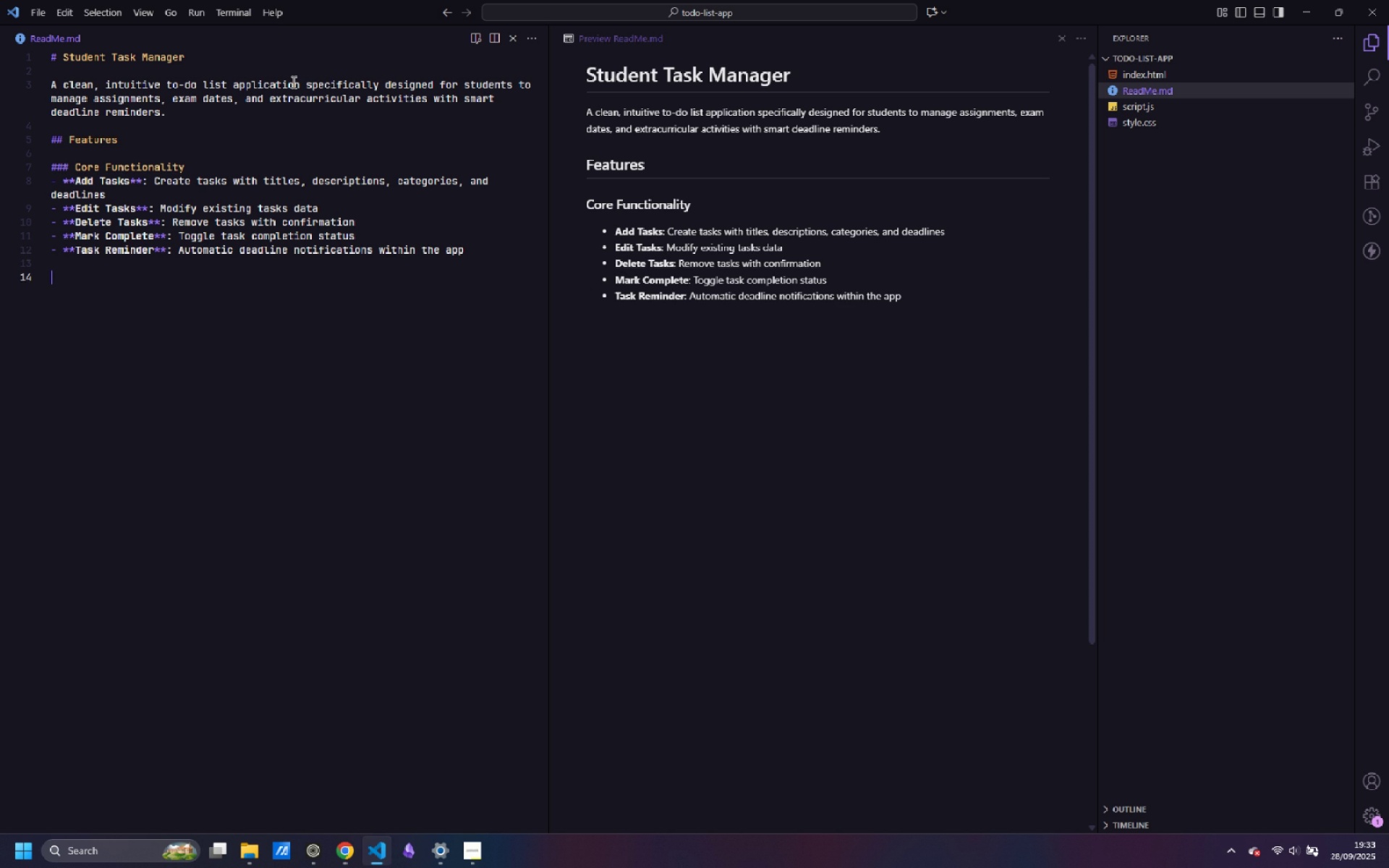 
key(Backspace)
 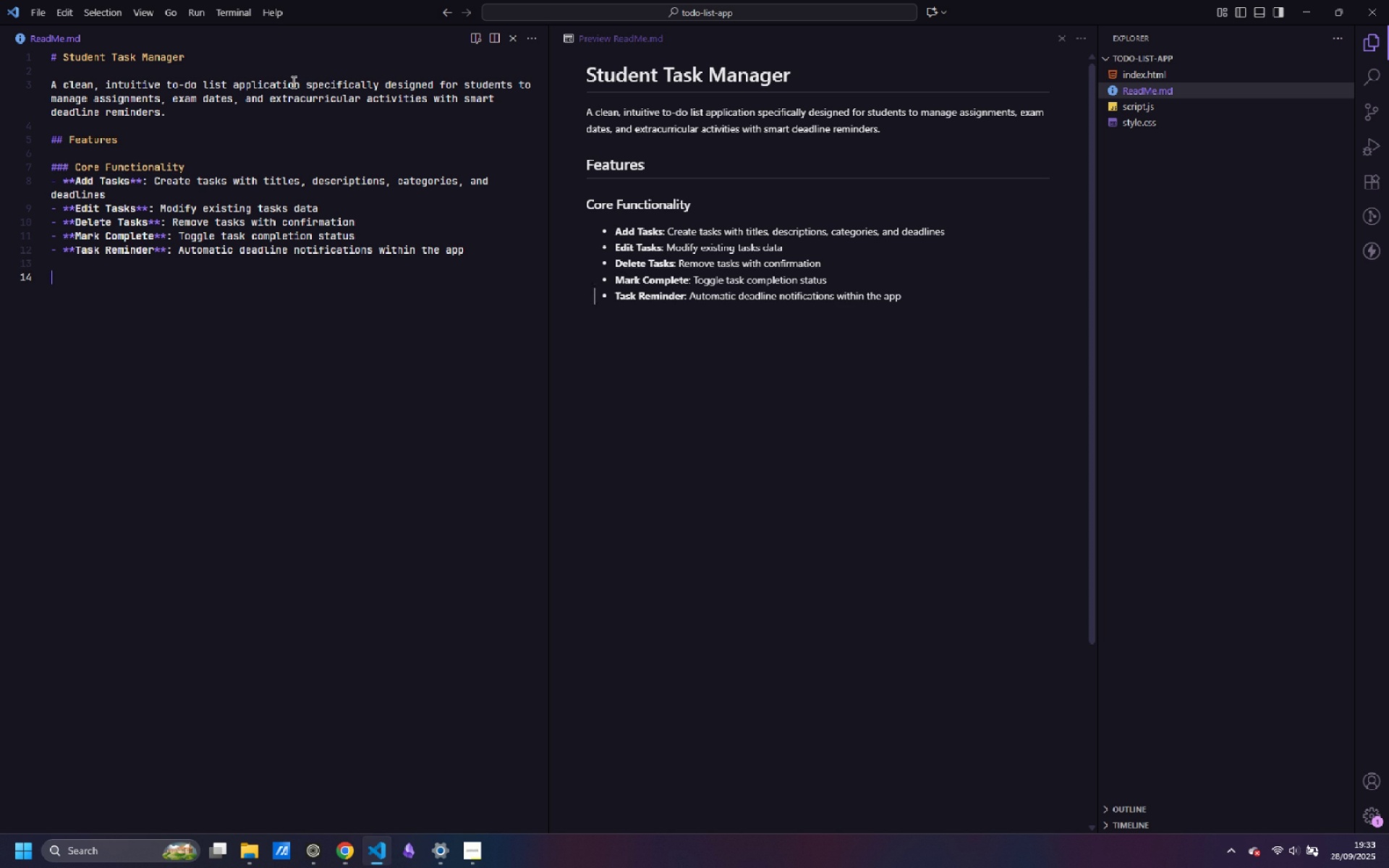 
key(Enter)